 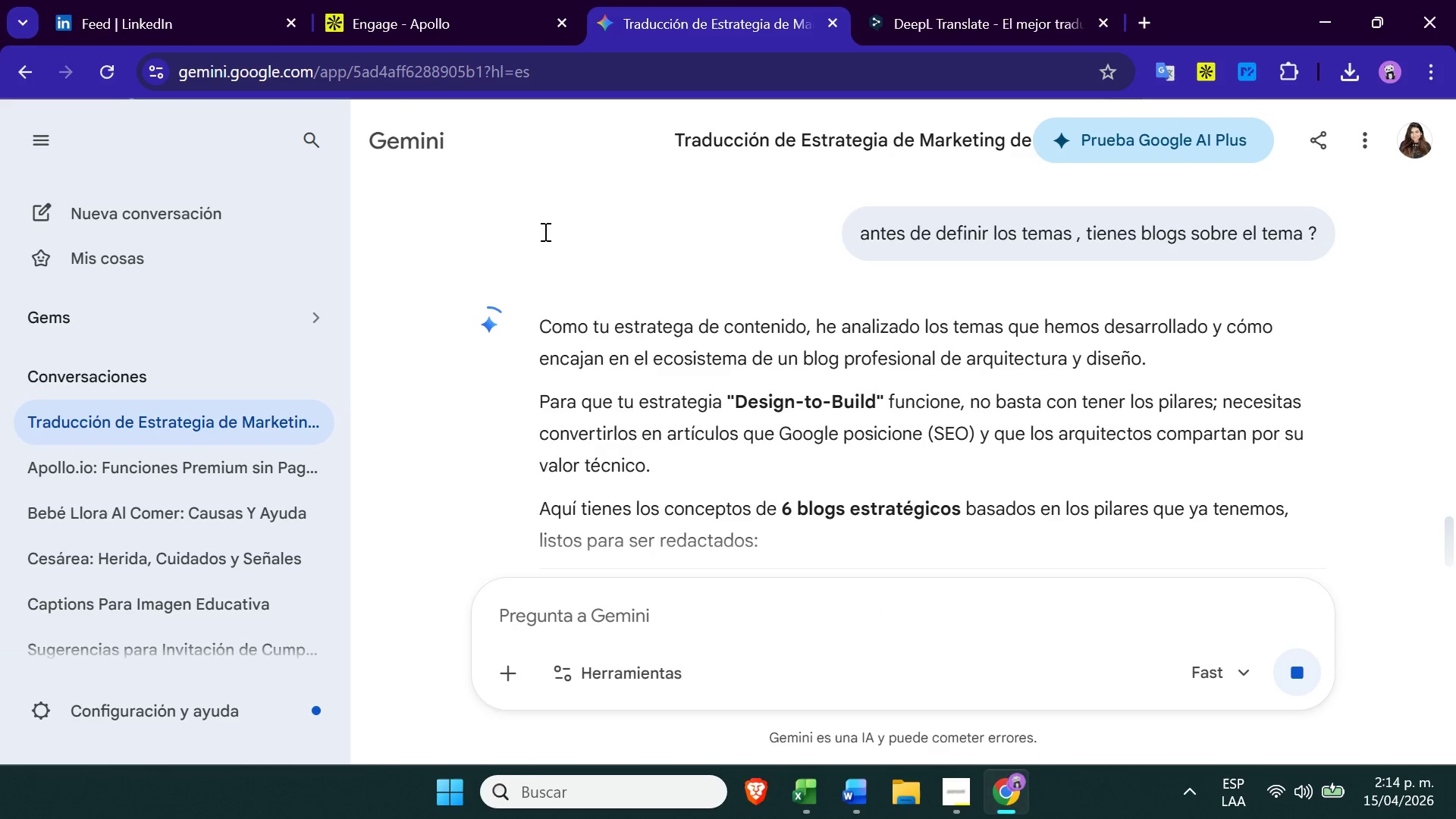 
type(me refiero , tienes blogbusca blogs de referencia )
 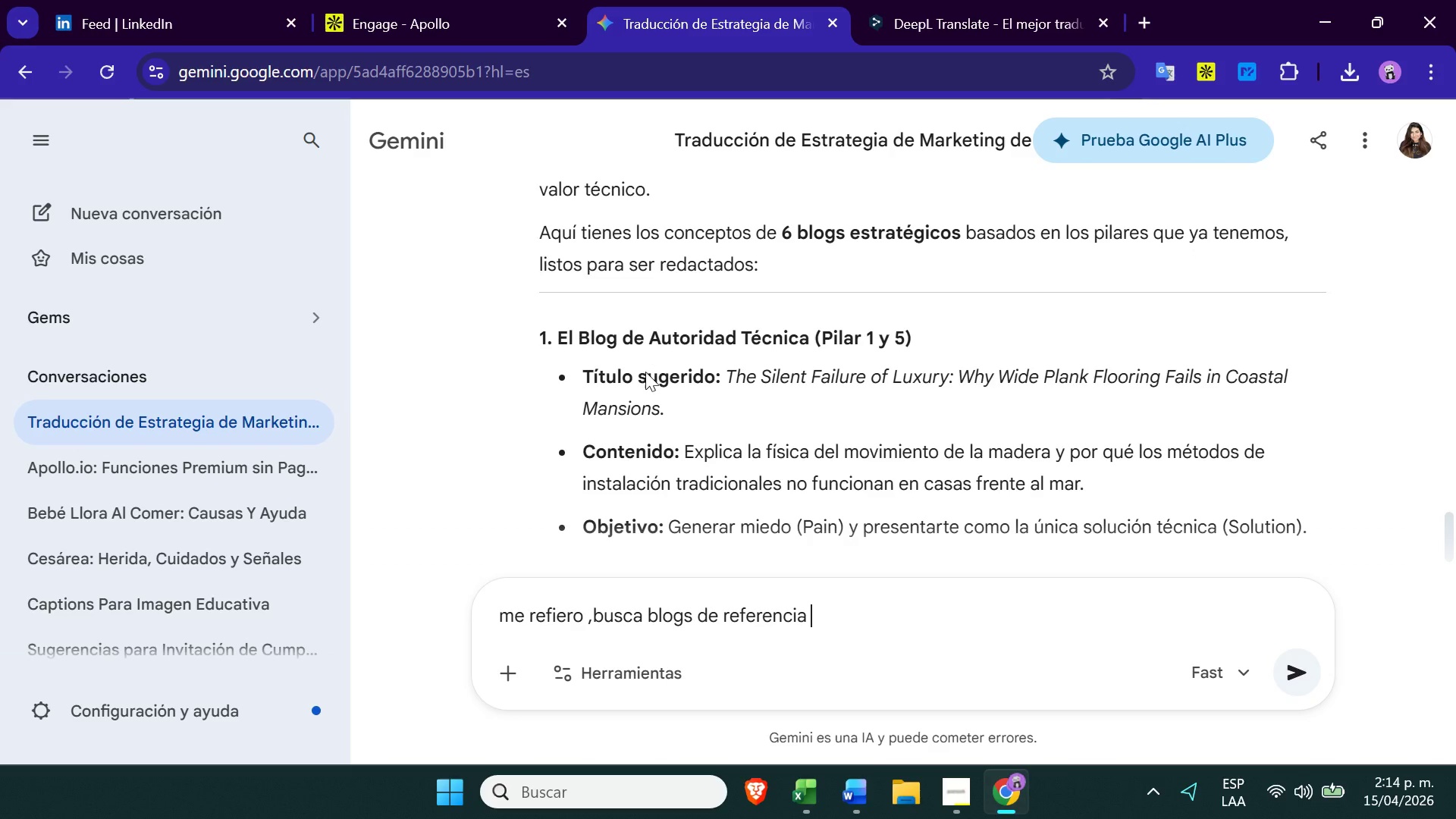 
hold_key(key=Backspace, duration=0.81)
 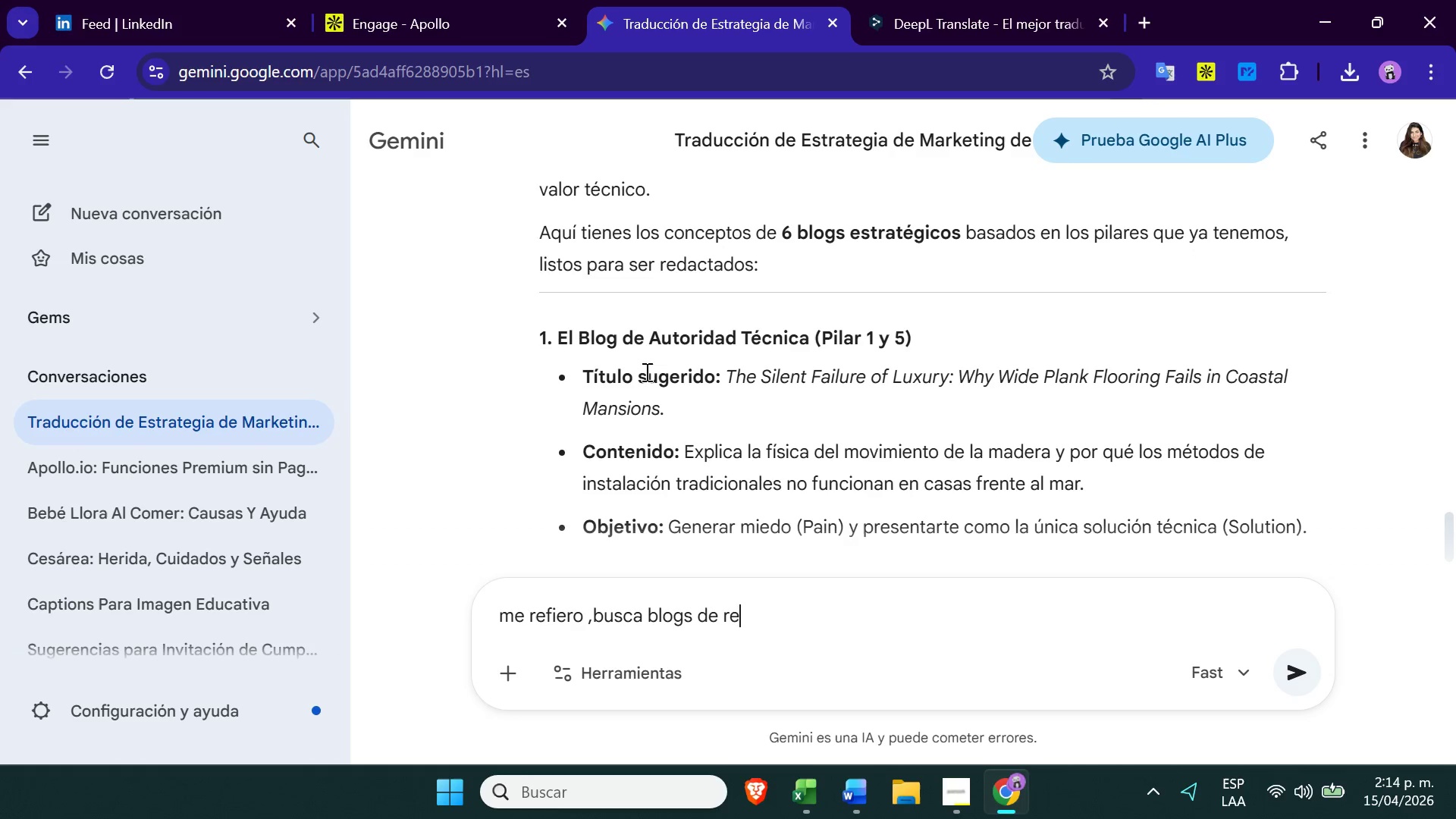 
key(Enter)
 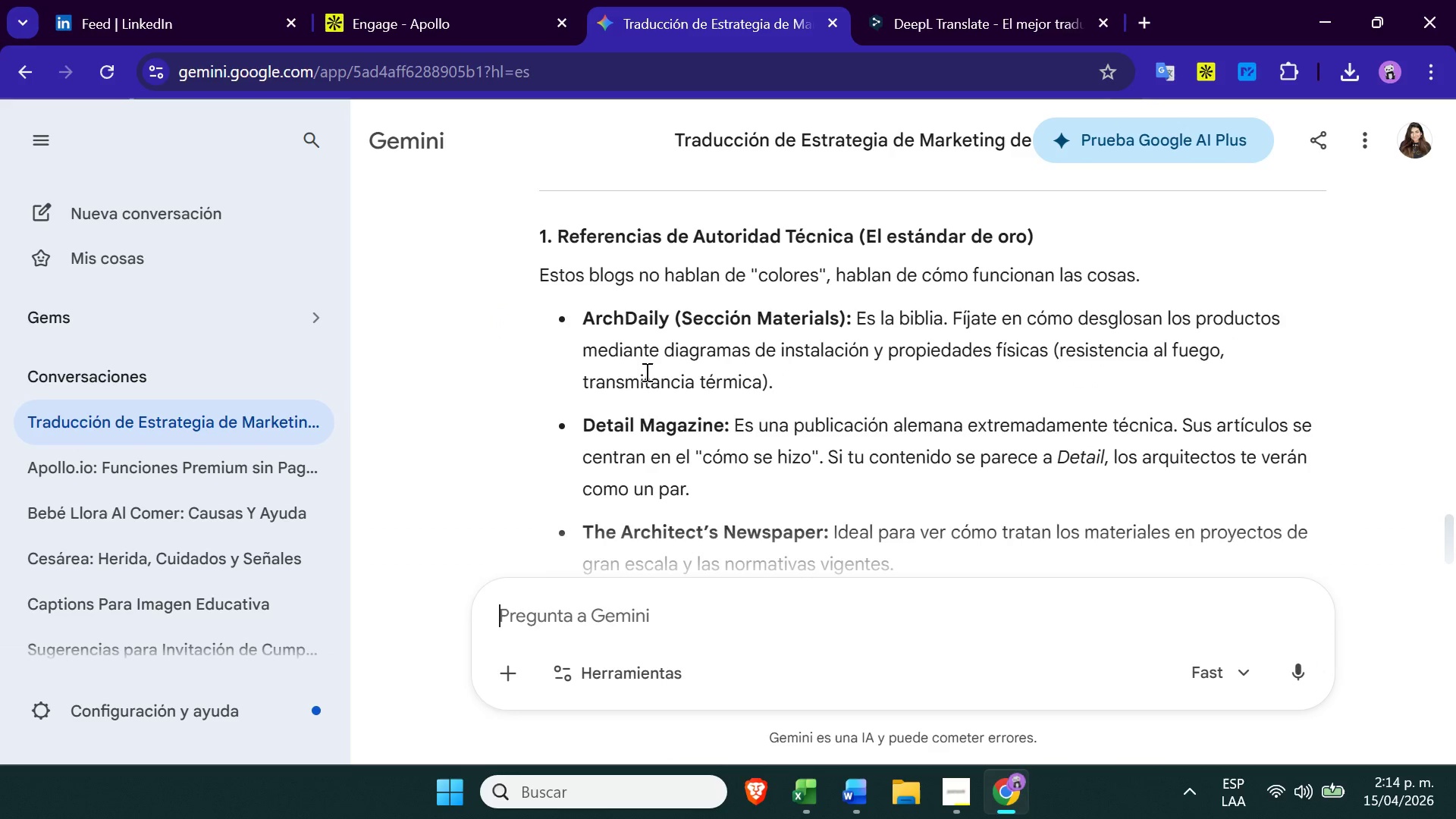 
wait(17.89)
 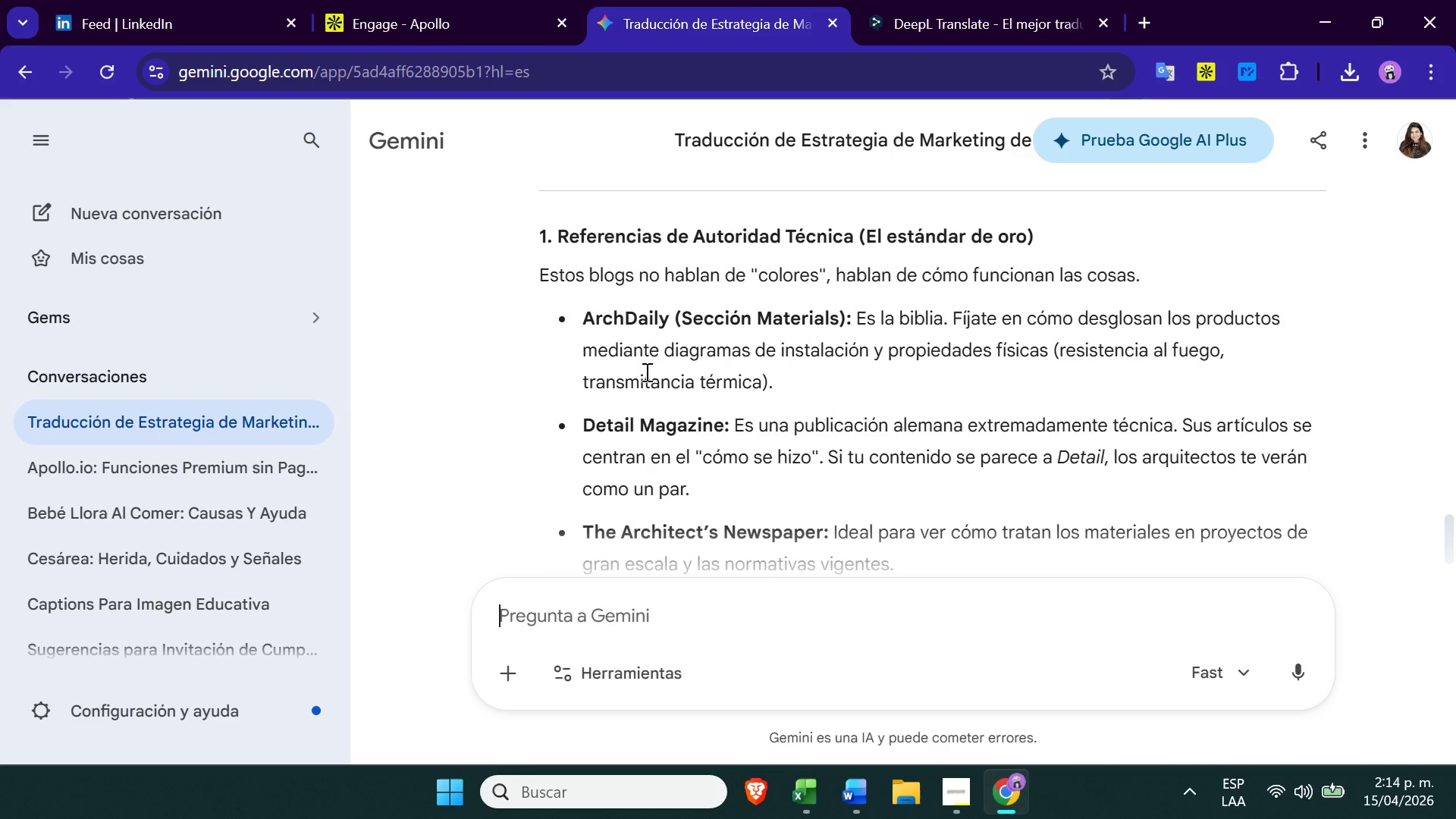 
type(bueno , ya con esa informaci;on dame los )
key(Backspace)
key(Backspace)
key(Backspace)
key(Backspace)
type(el calendario de las 13 sem)
key(Backspace)
key(Backspace)
key(Backspace)
key(Backspace)
key(Backspace)
type(2 semanas , con contenido de valor, que convierta realmen te )
key(Backspace)
key(Backspace)
key(Backspace)
key(Backspace)
type(te y toque u )
key(Backspace)
type(n dolor real )
 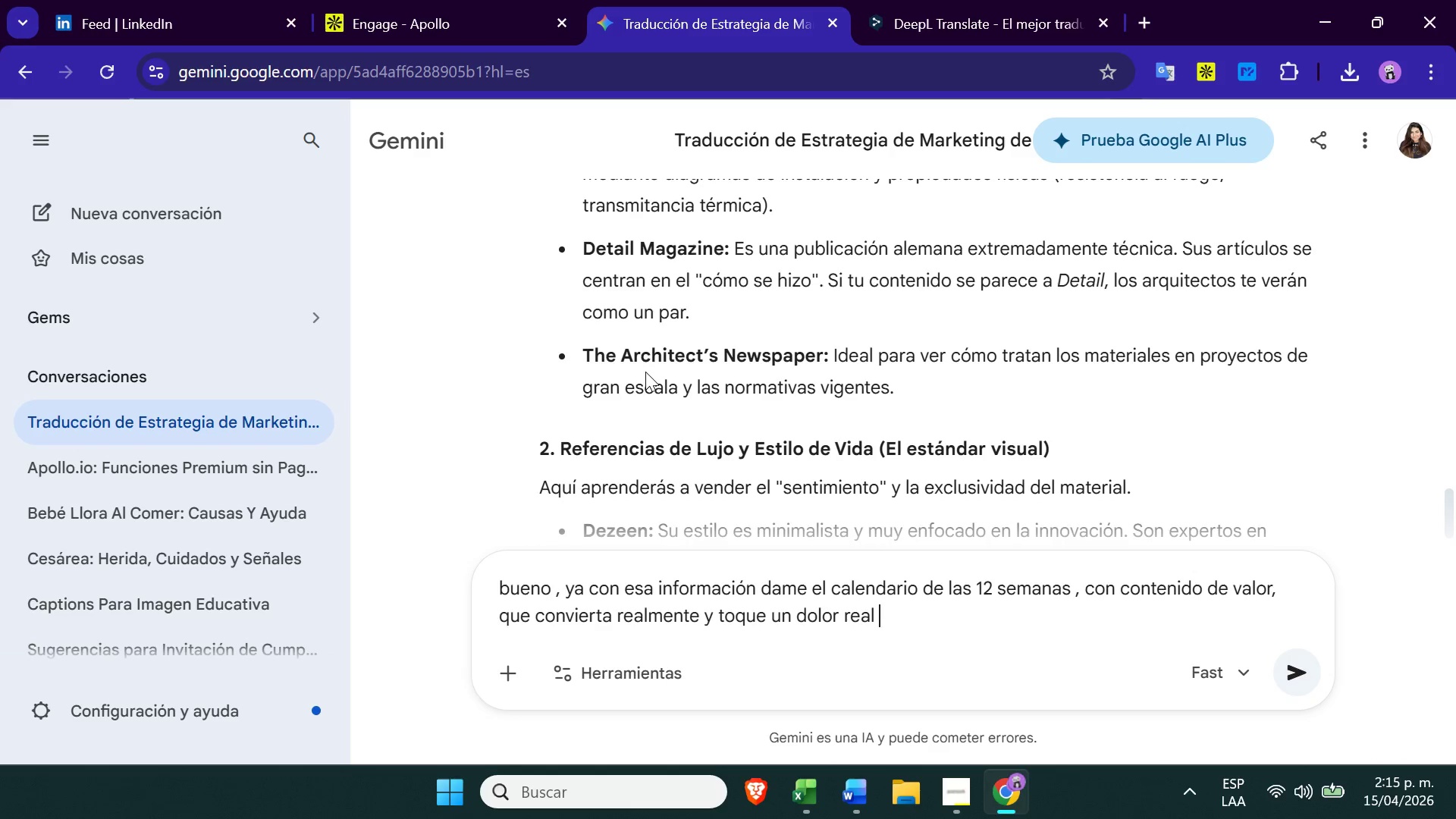 
key(Enter)
 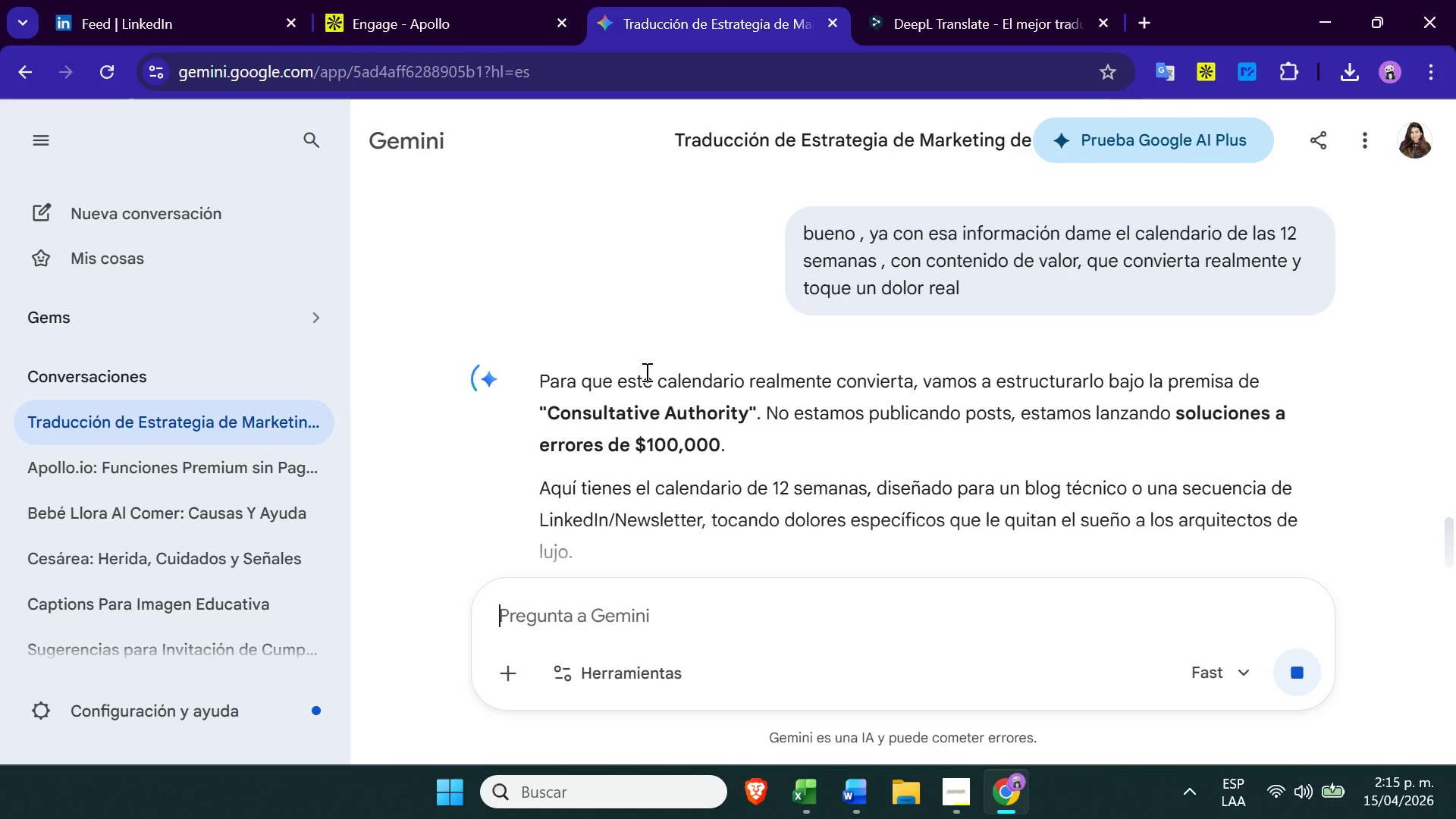 
wait(16.7)
 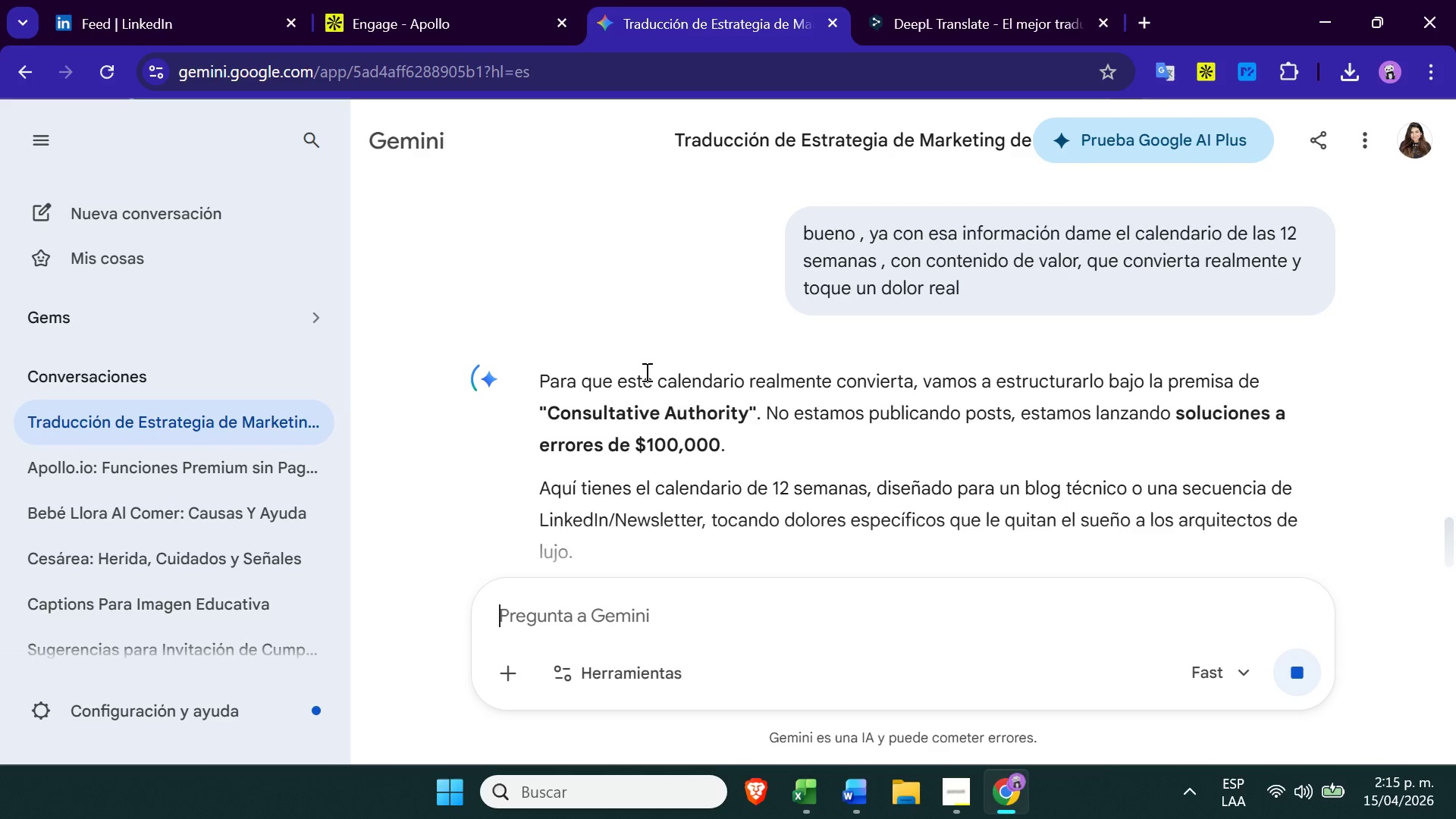 
type(recuerda que debemos seguir igualmente los 6 pilares fundamentales que me diste)
 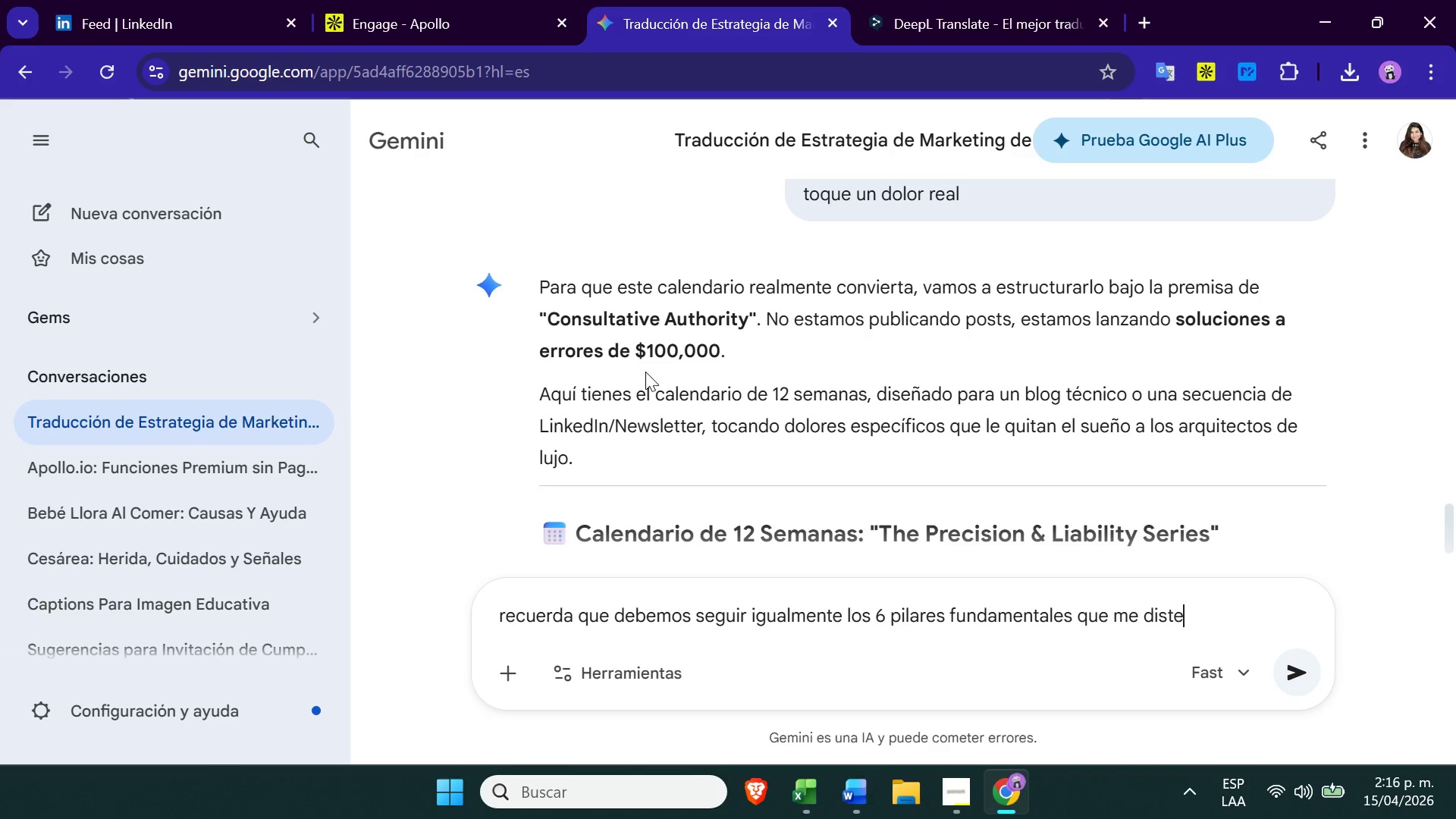 
key(Enter)
 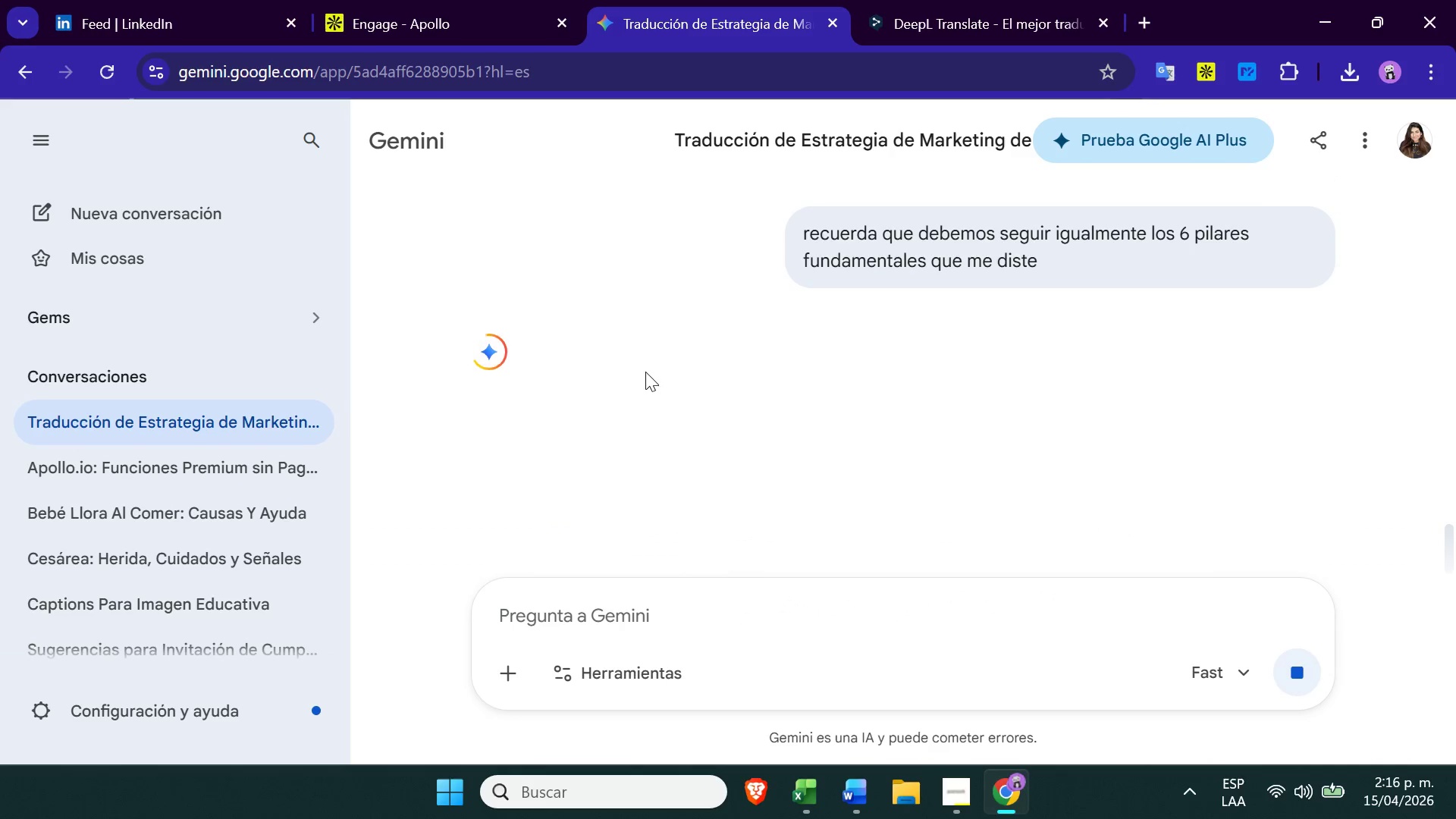 
left_click([951, 805])